 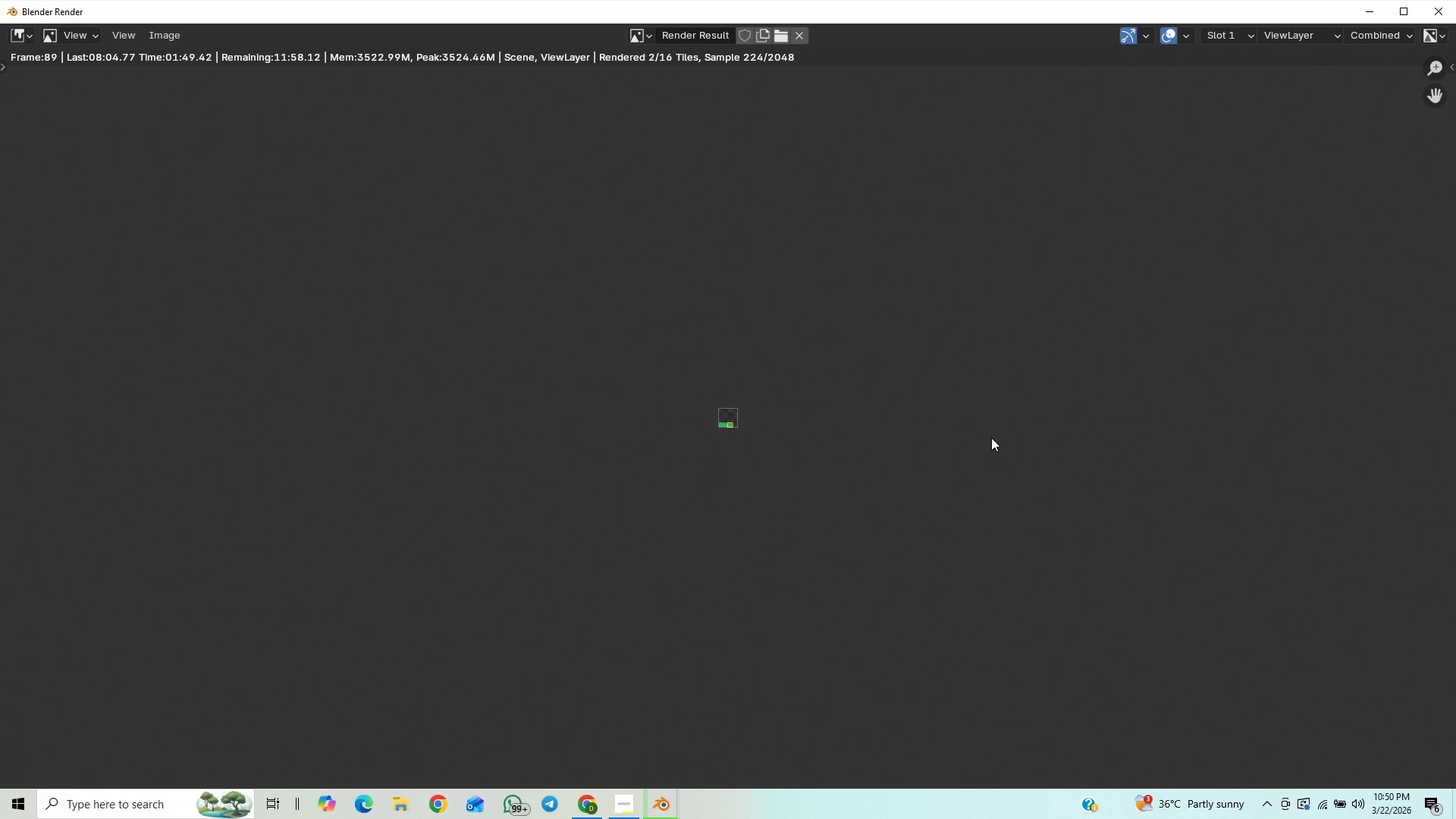 
scroll: coordinate [1003, 463], scroll_direction: up, amount: 14.0
 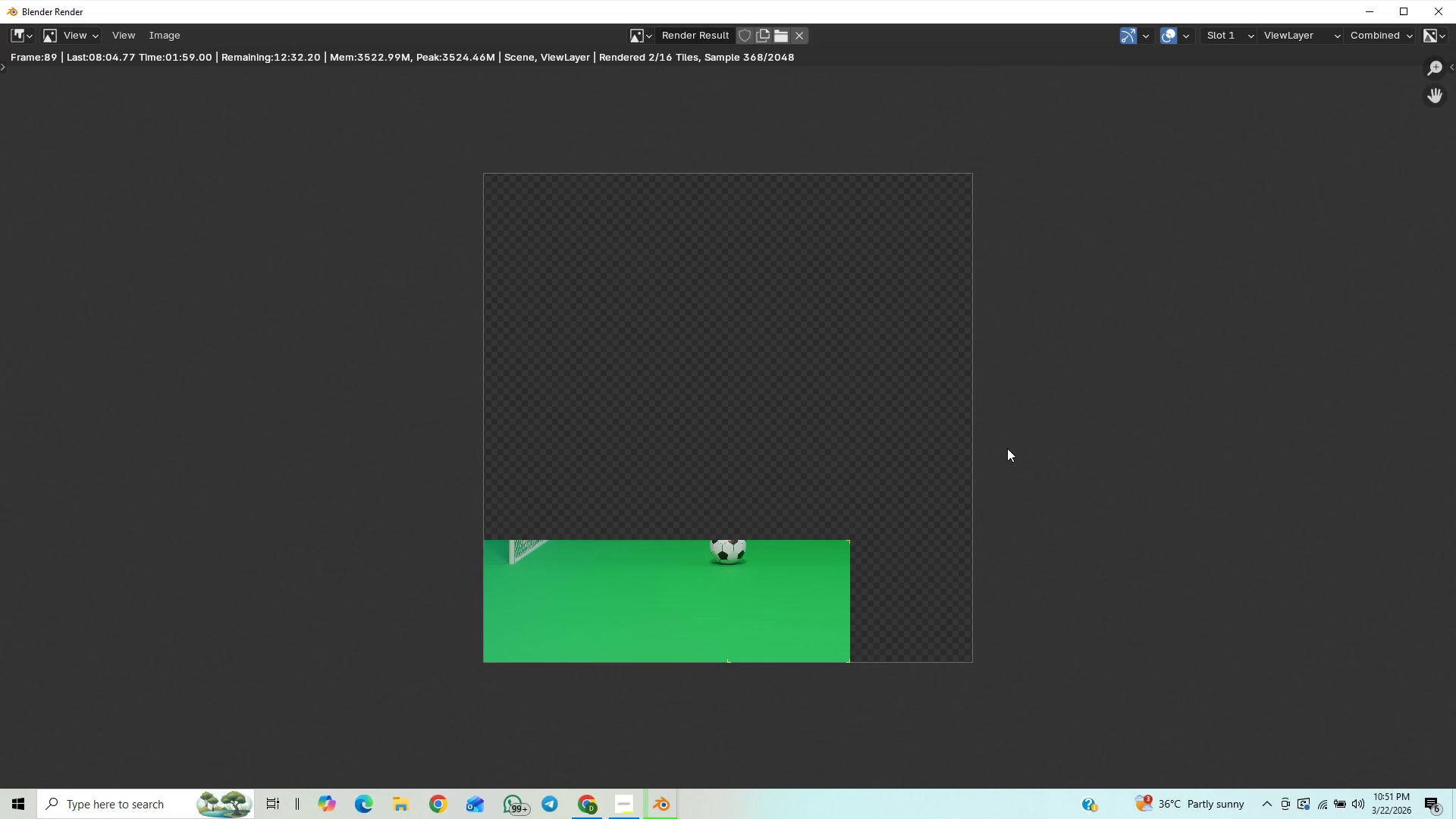 
scroll: coordinate [1007, 448], scroll_direction: down, amount: 1.0
 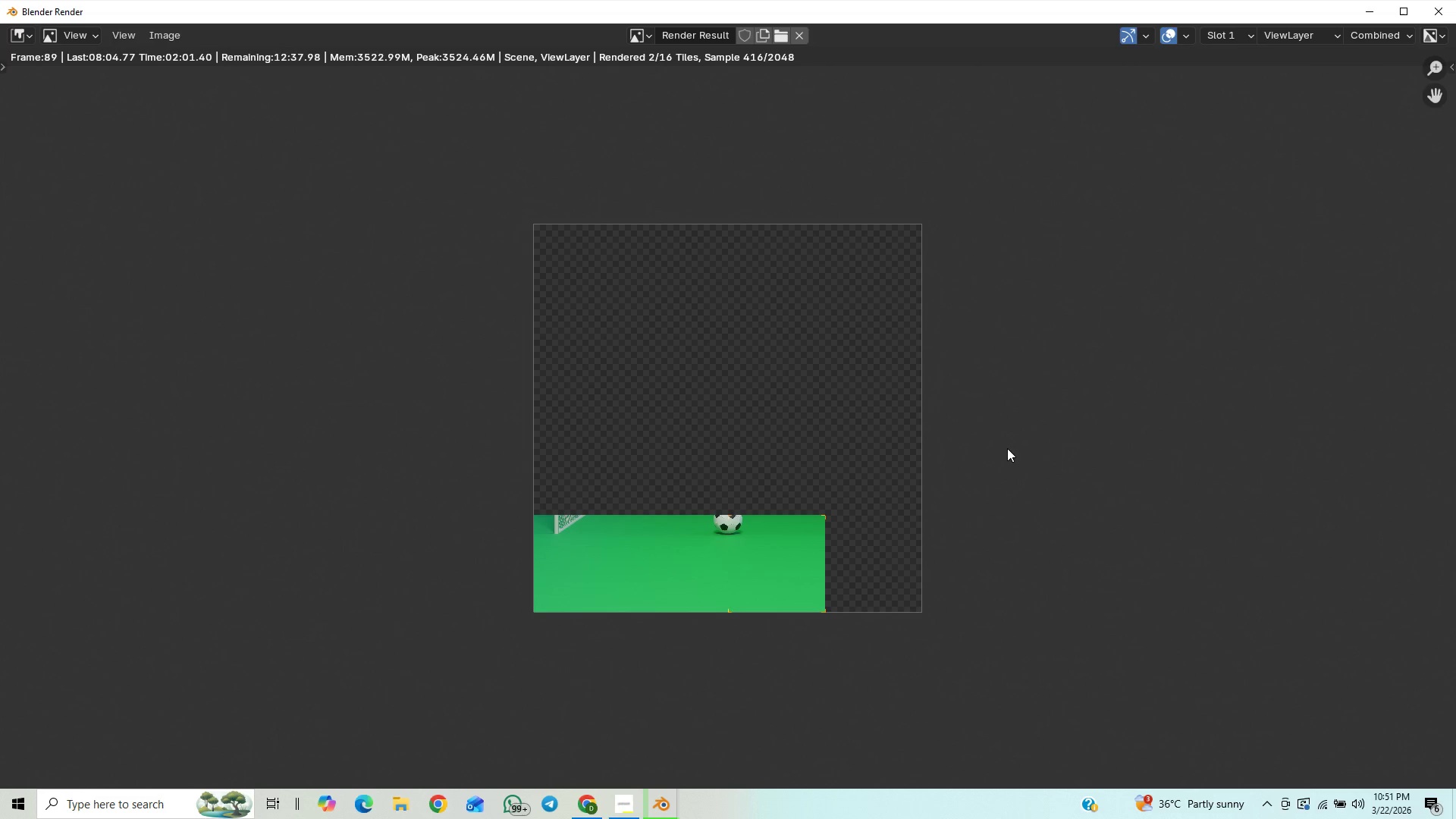 
scroll: coordinate [1007, 448], scroll_direction: up, amount: 3.0
 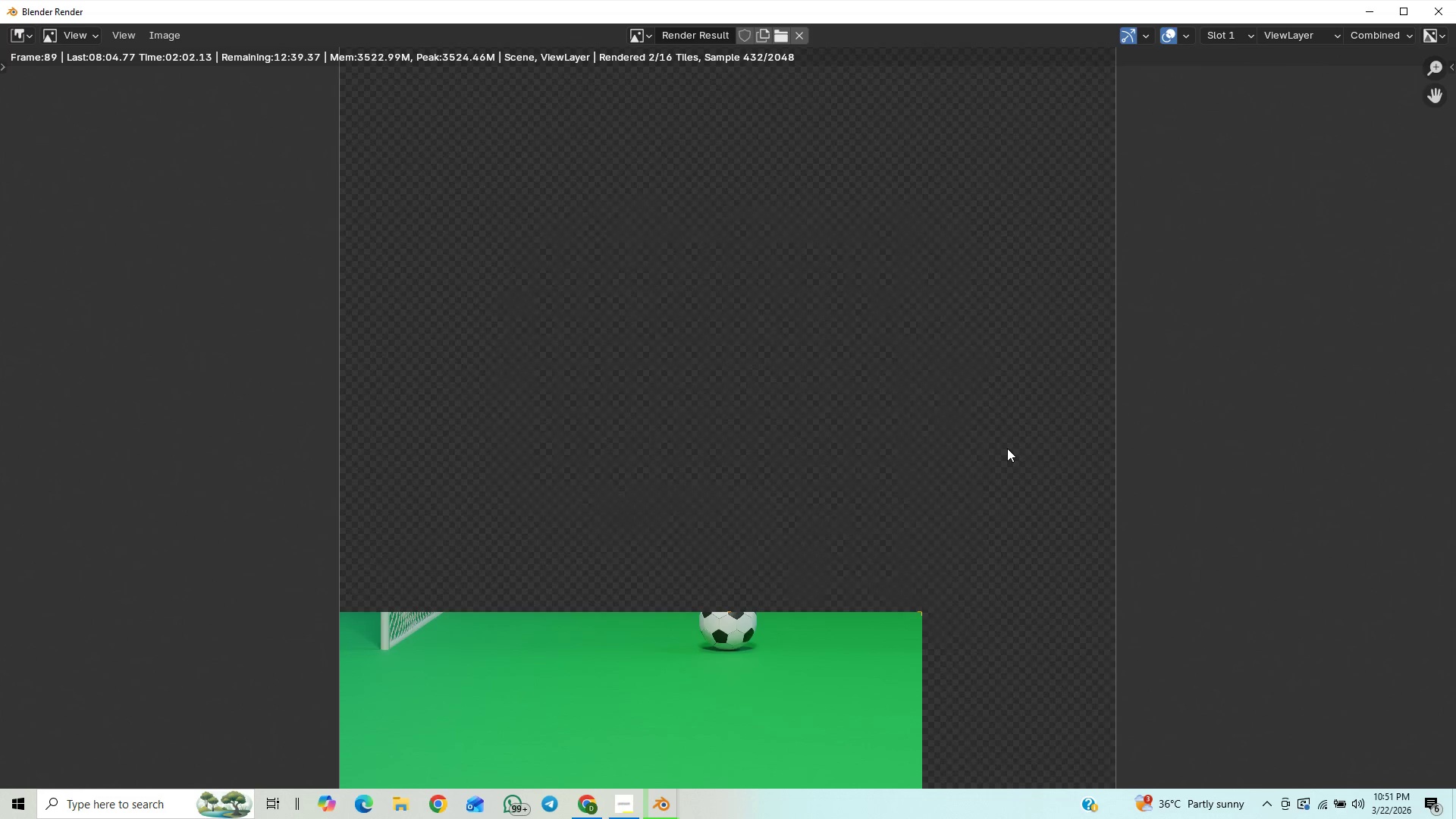 
scroll: coordinate [1007, 448], scroll_direction: down, amount: 5.0
 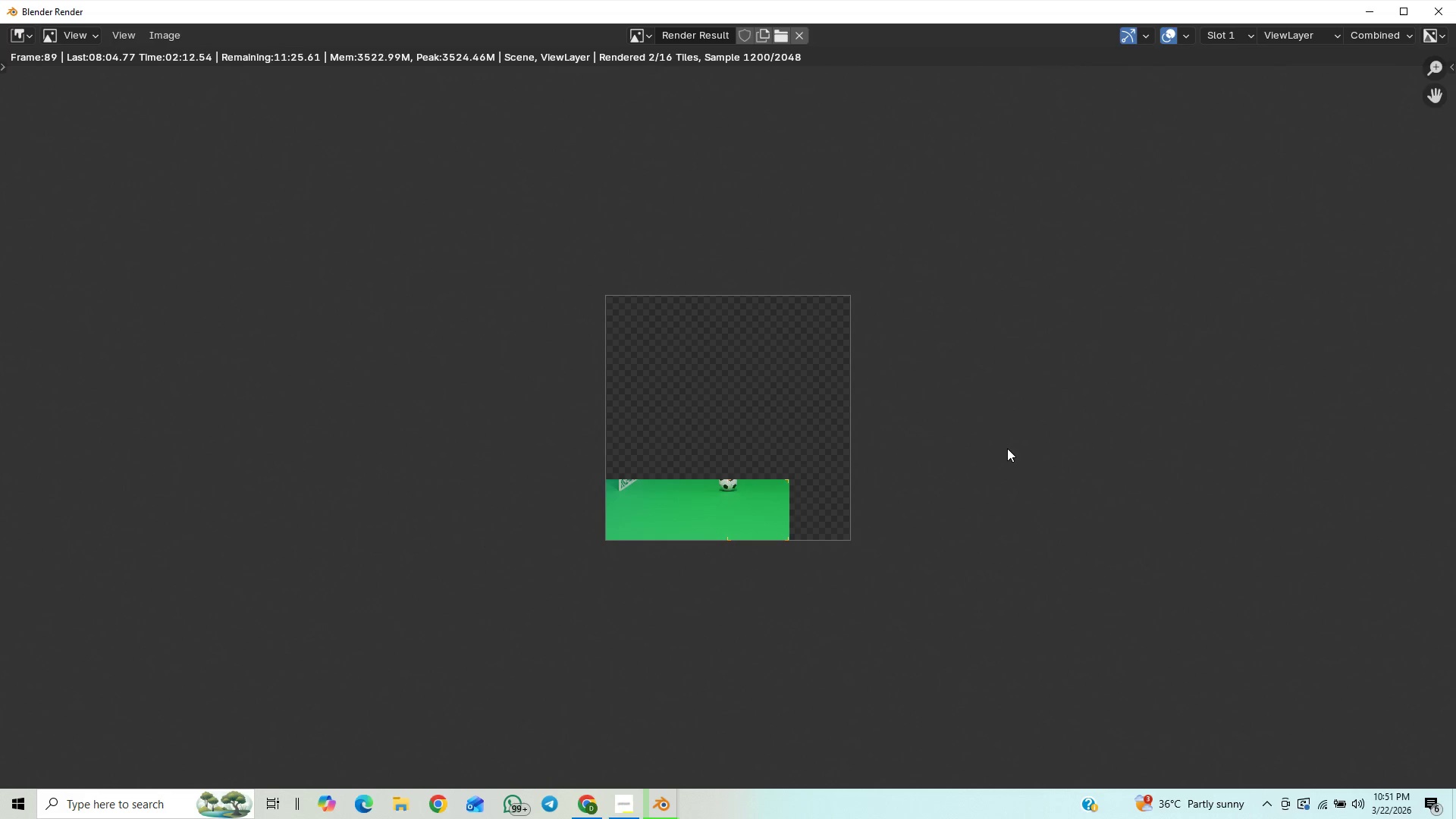 
scroll: coordinate [1007, 448], scroll_direction: up, amount: 4.0
 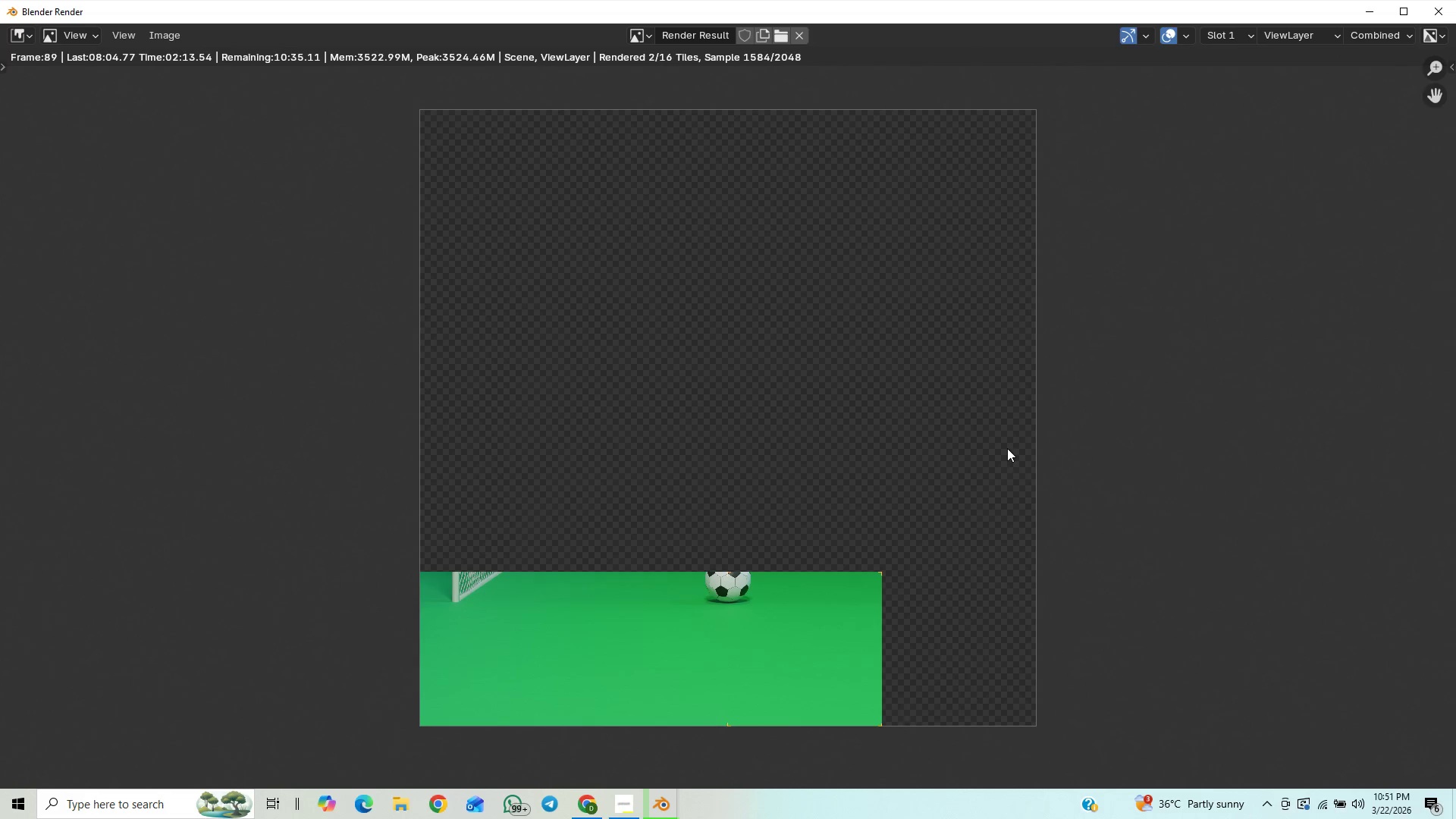 
scroll: coordinate [1007, 448], scroll_direction: down, amount: 13.0
 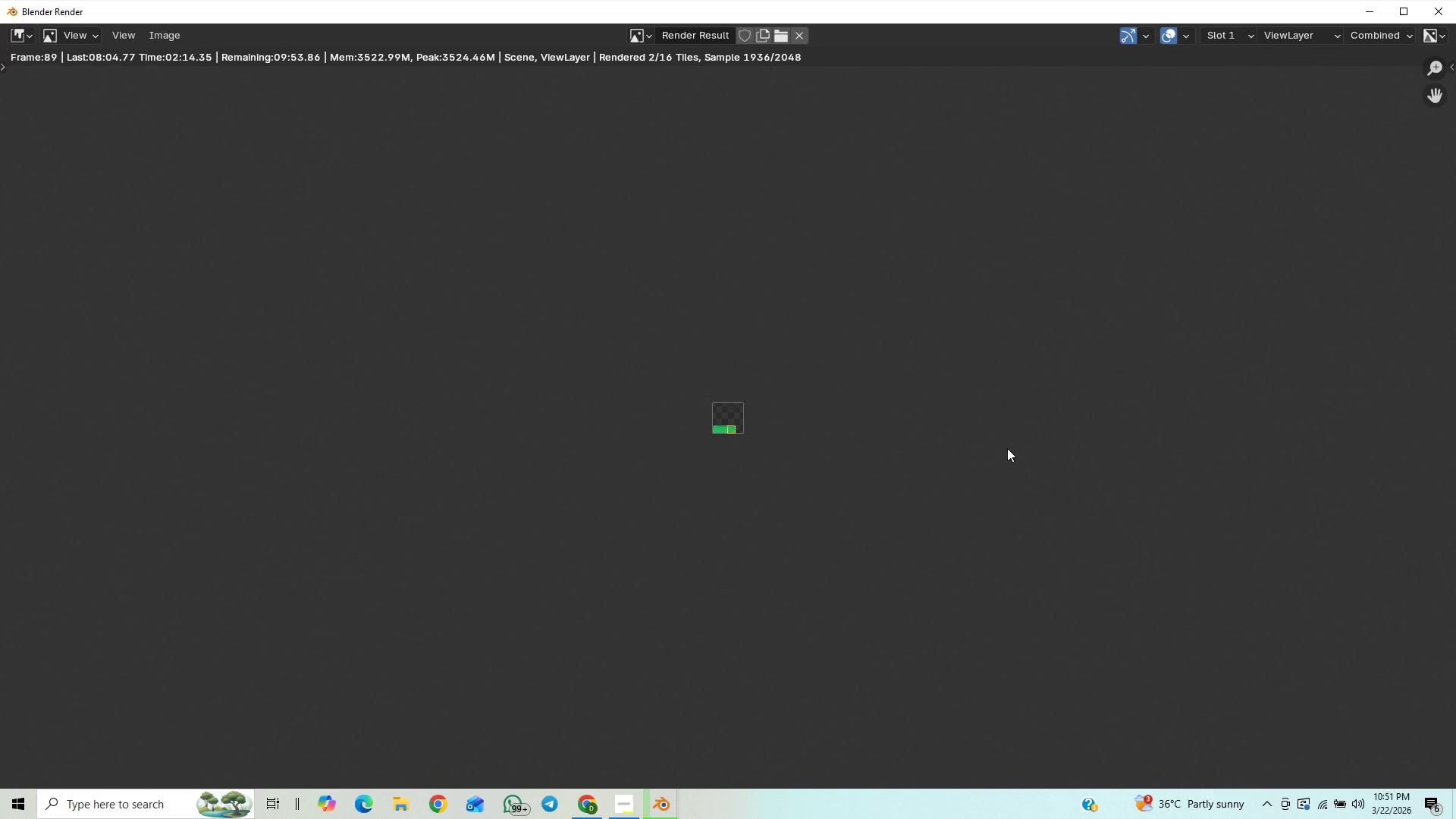 
scroll: coordinate [1007, 448], scroll_direction: up, amount: 8.0
 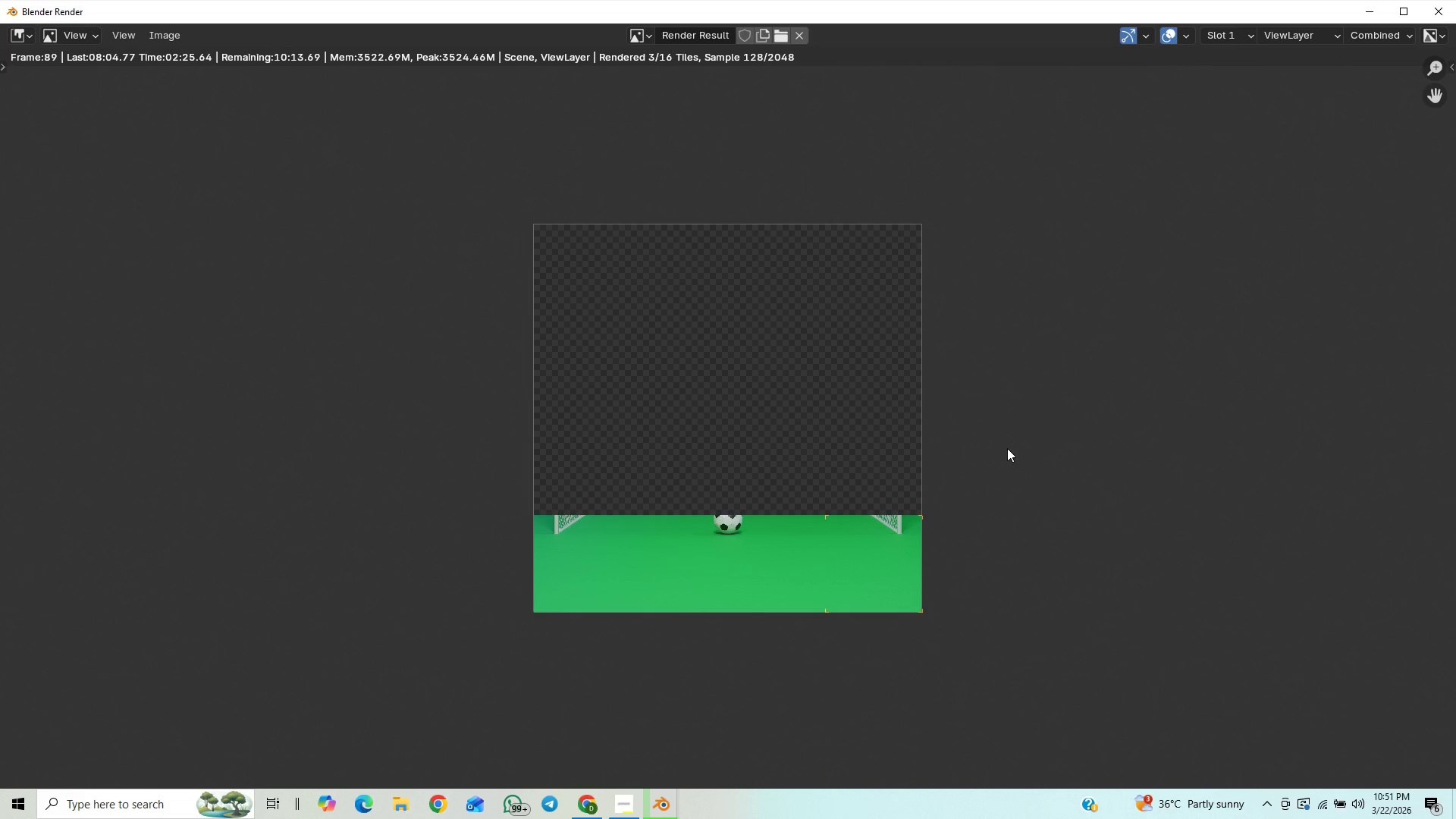 
scroll: coordinate [1007, 448], scroll_direction: down, amount: 1.0
 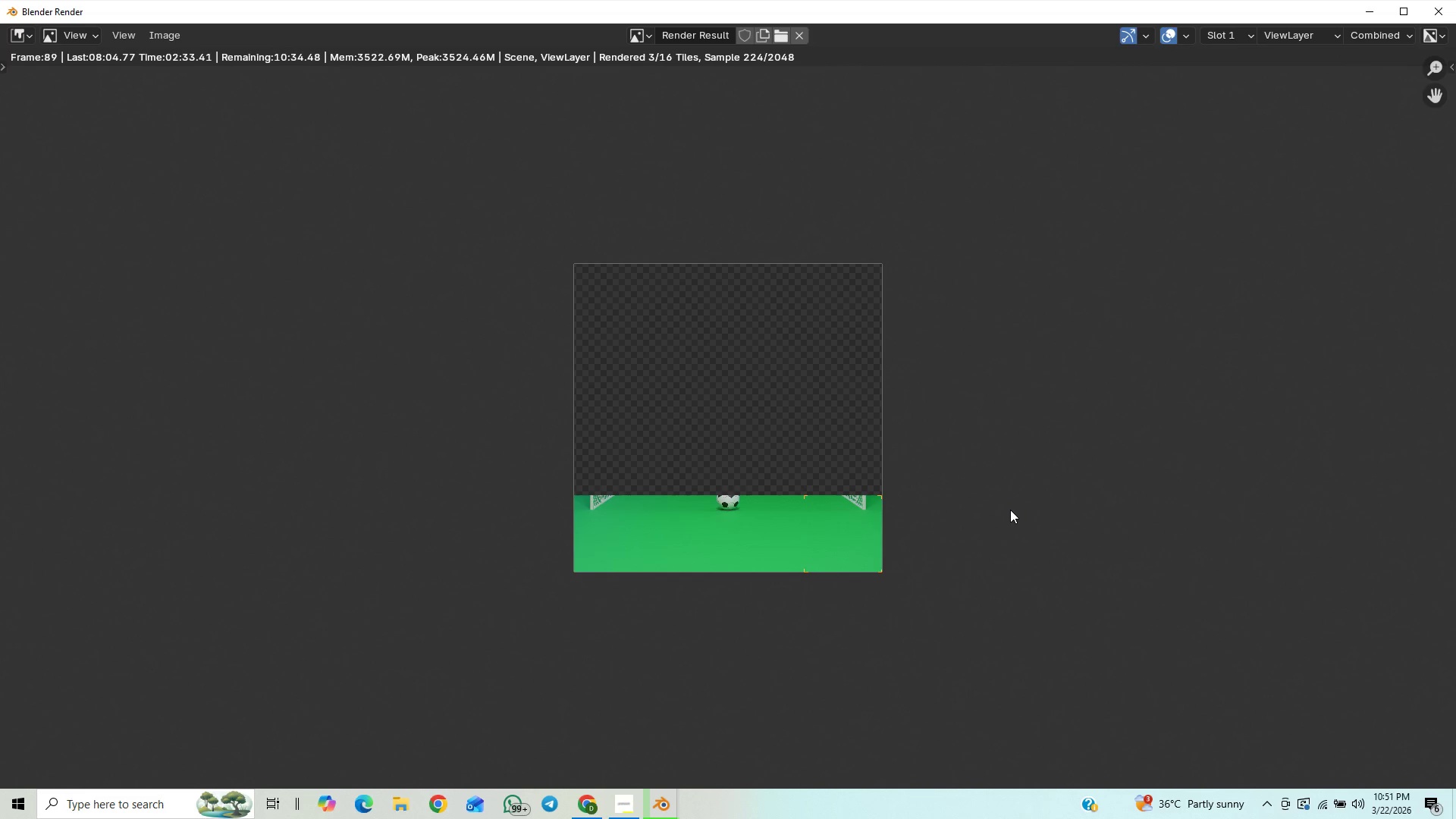 
wait(10.47)
 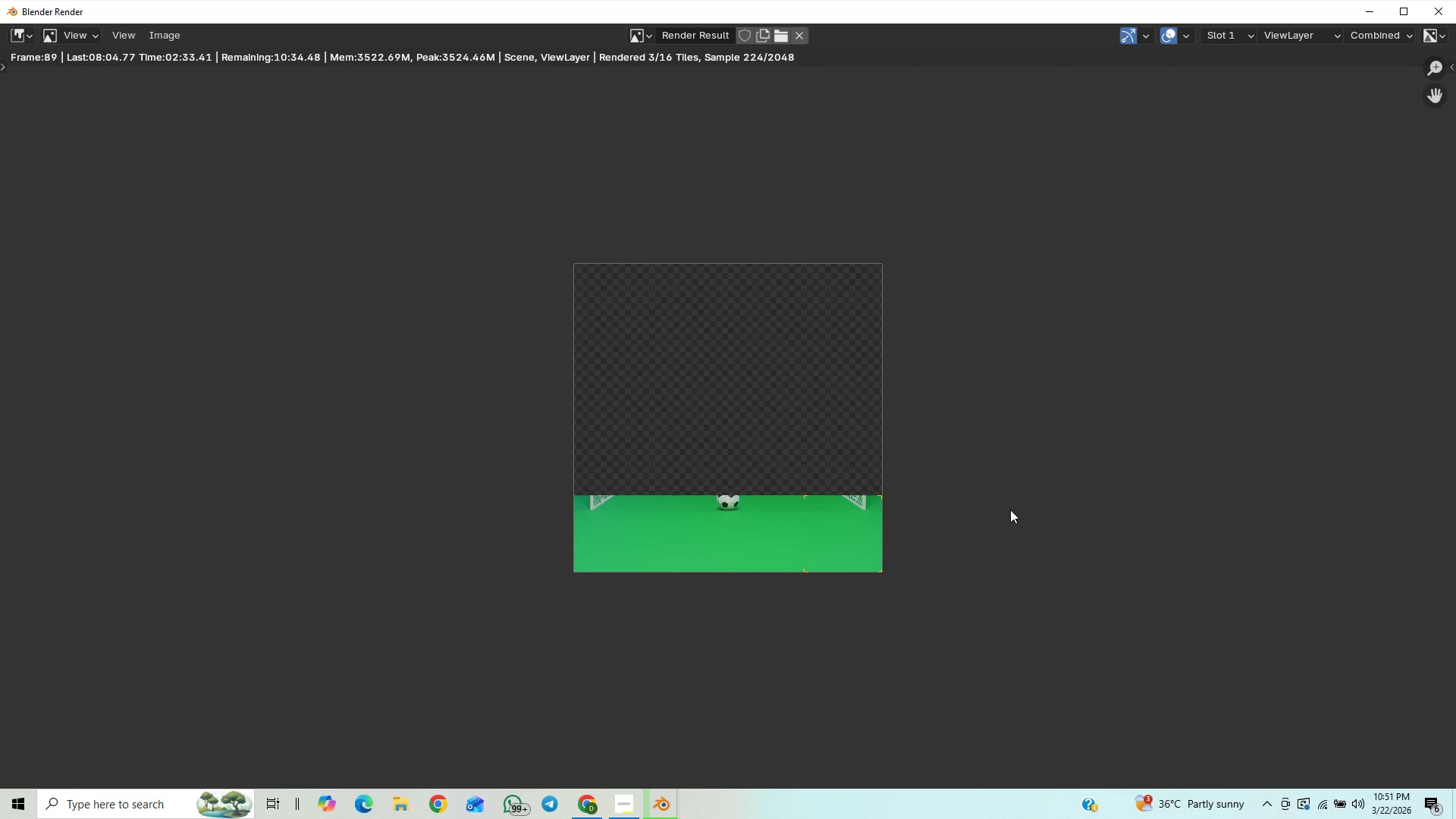 
scroll: coordinate [1002, 506], scroll_direction: up, amount: 1.0
 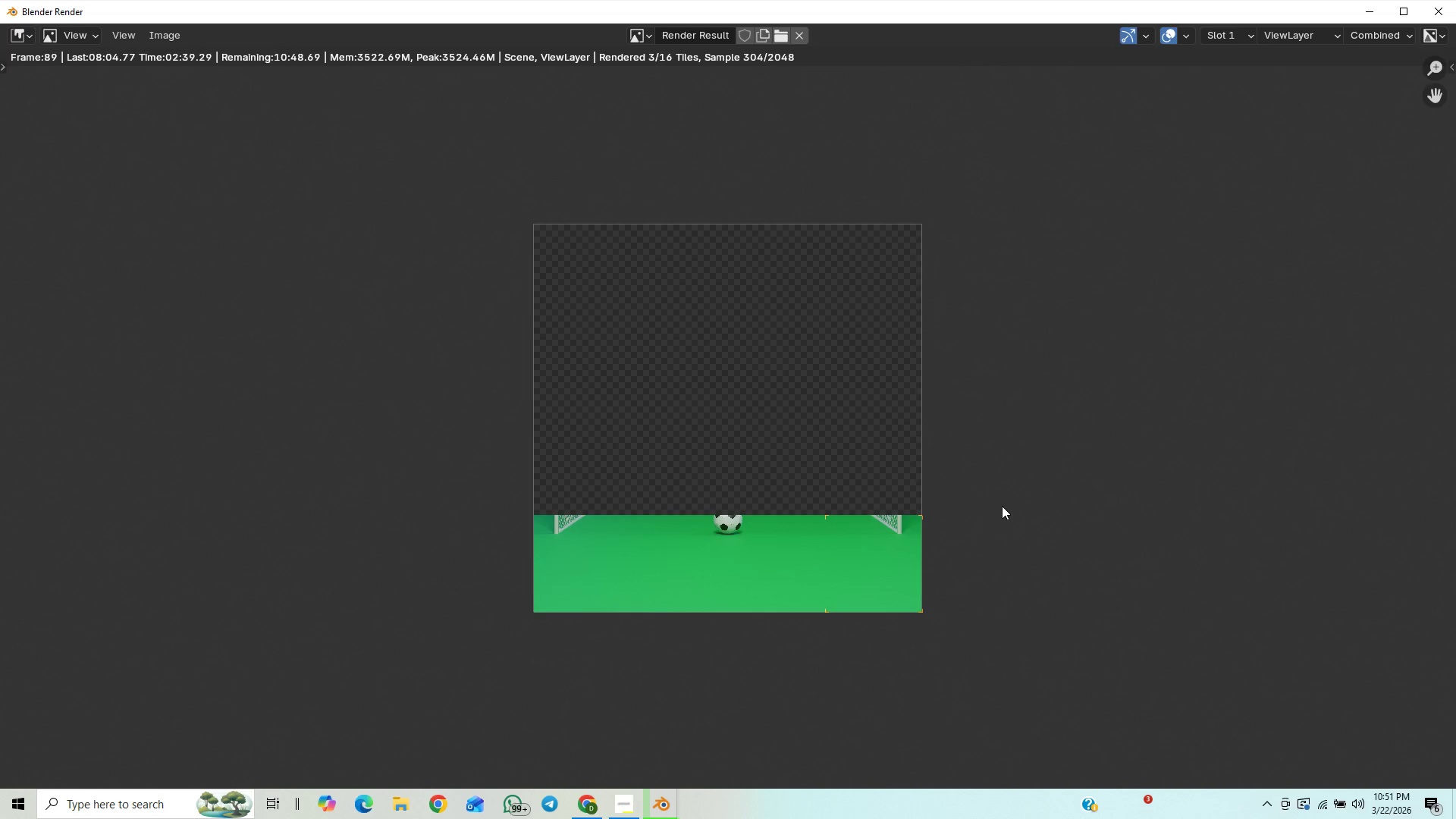 
scroll: coordinate [1002, 506], scroll_direction: down, amount: 3.0
 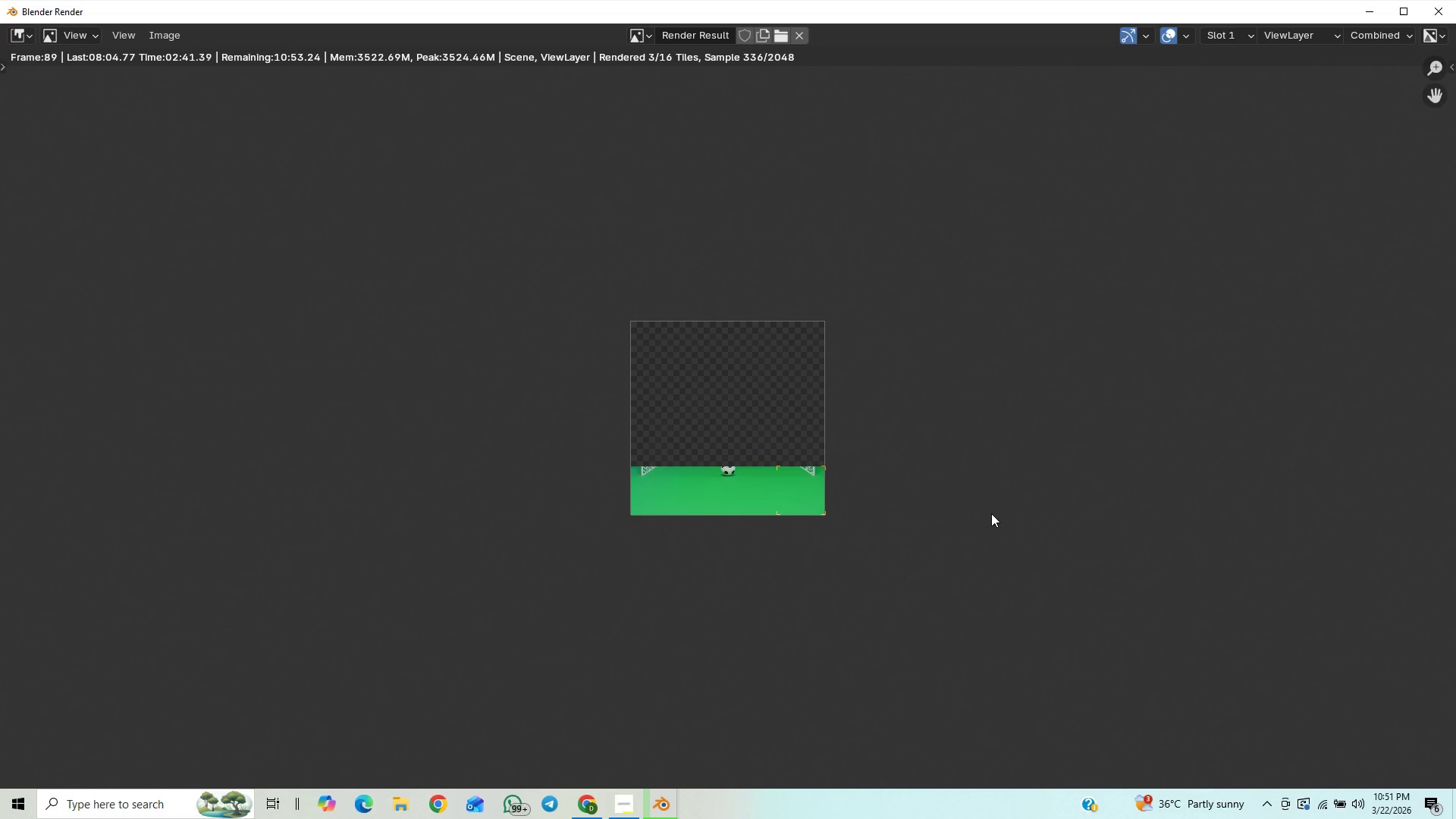 
scroll: coordinate [992, 513], scroll_direction: up, amount: 2.0
 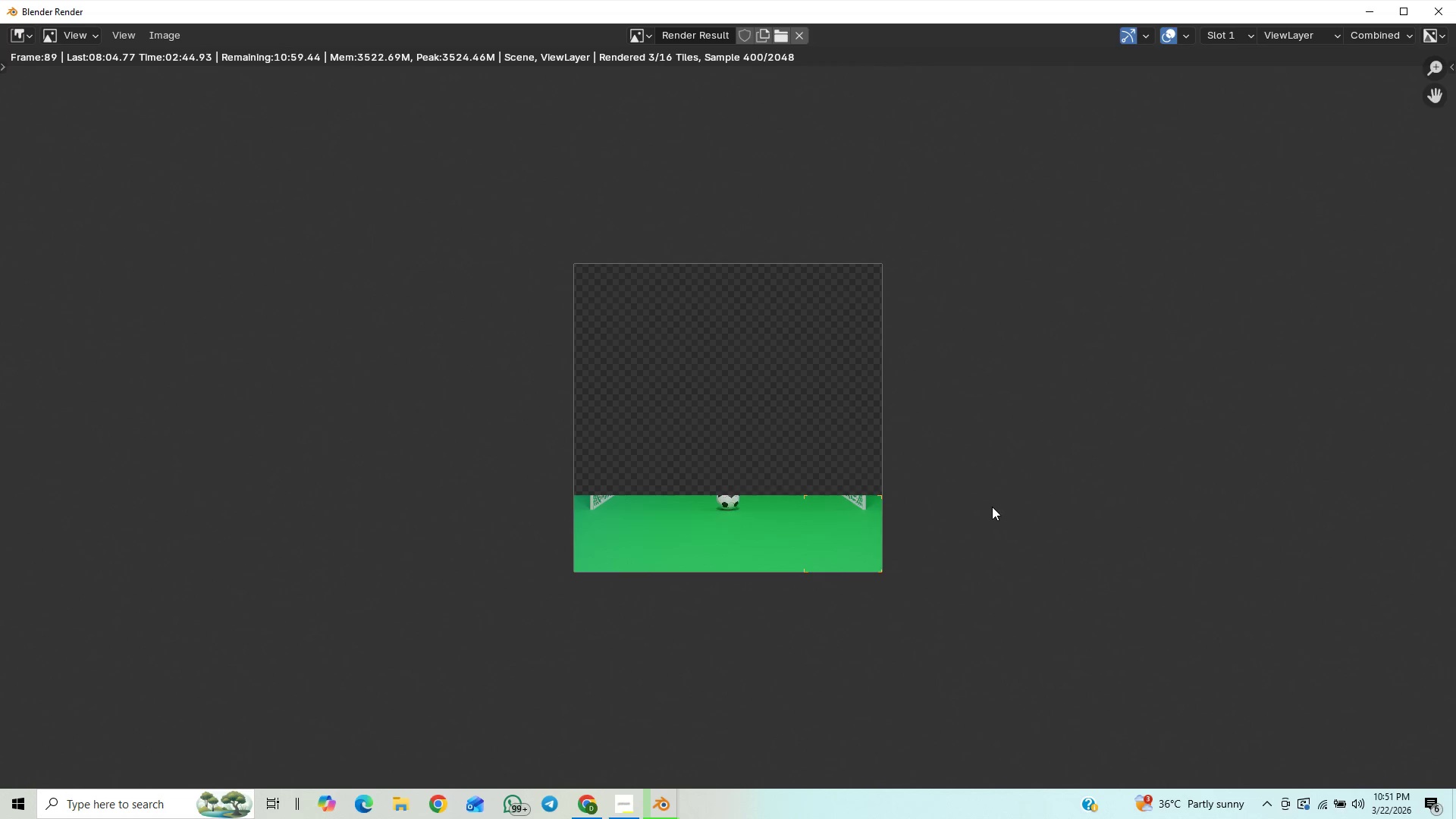 
scroll: coordinate [990, 504], scroll_direction: down, amount: 6.0
 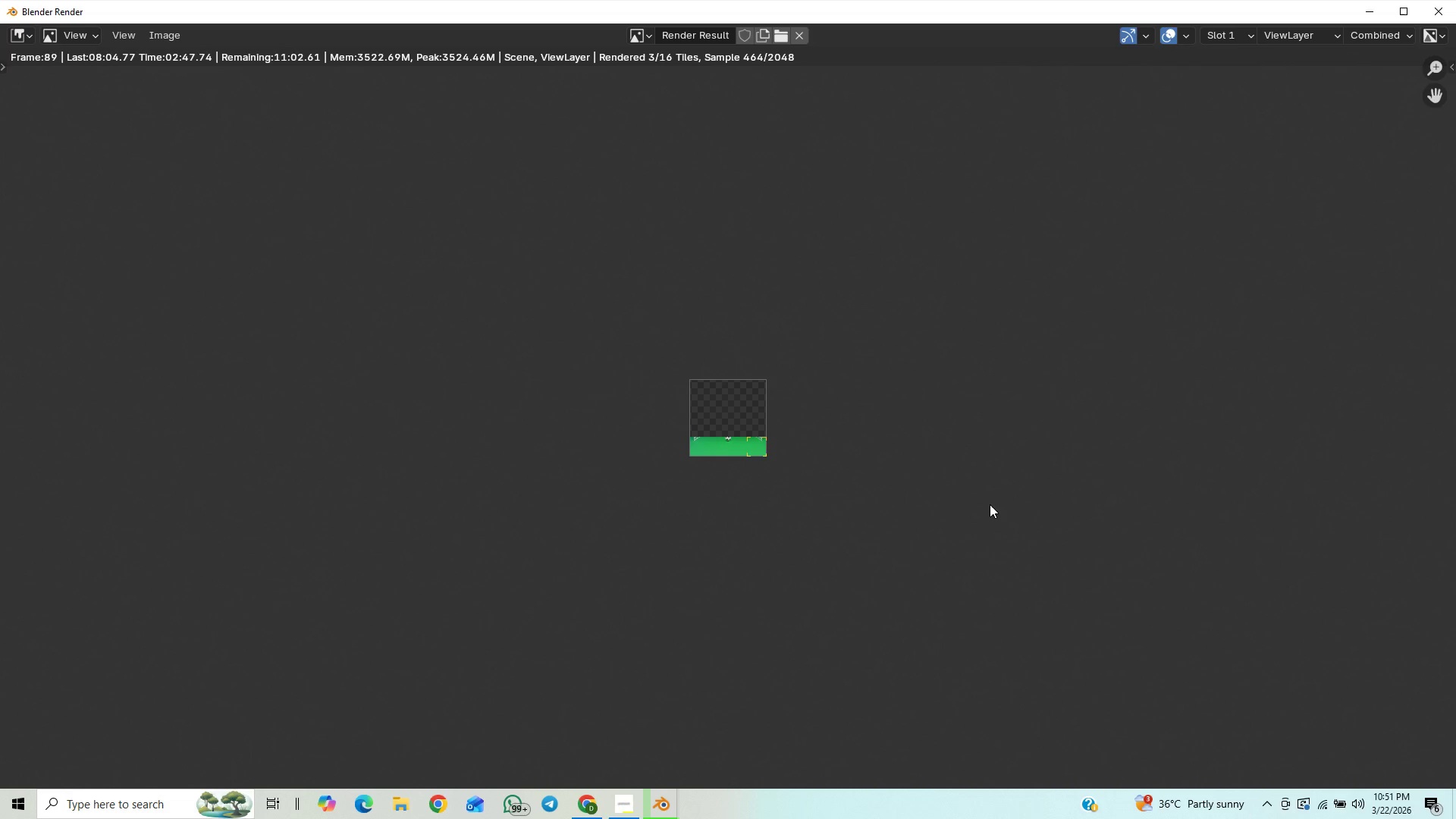 
scroll: coordinate [990, 504], scroll_direction: up, amount: 2.0
 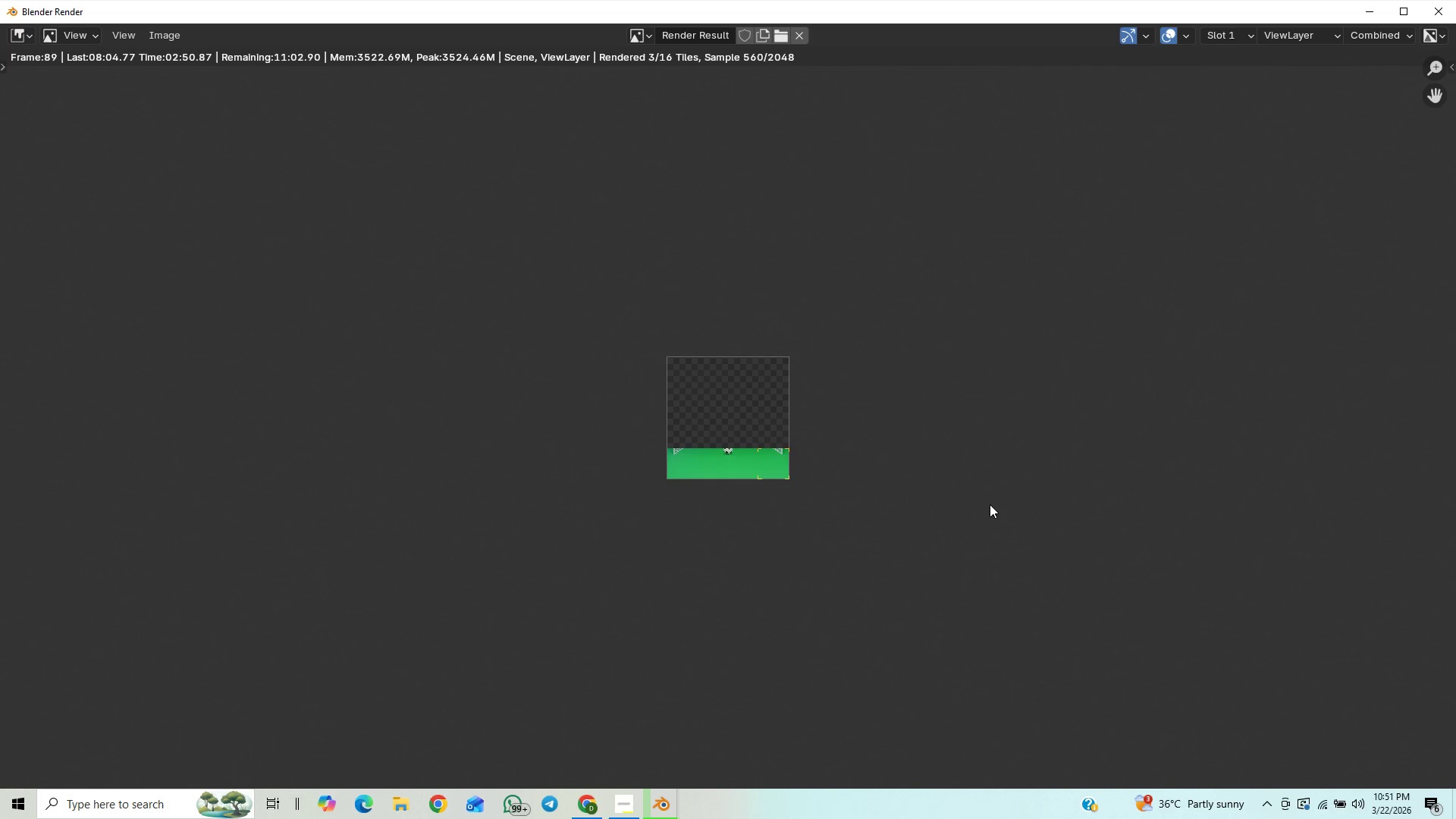 
scroll: coordinate [990, 504], scroll_direction: down, amount: 1.0
 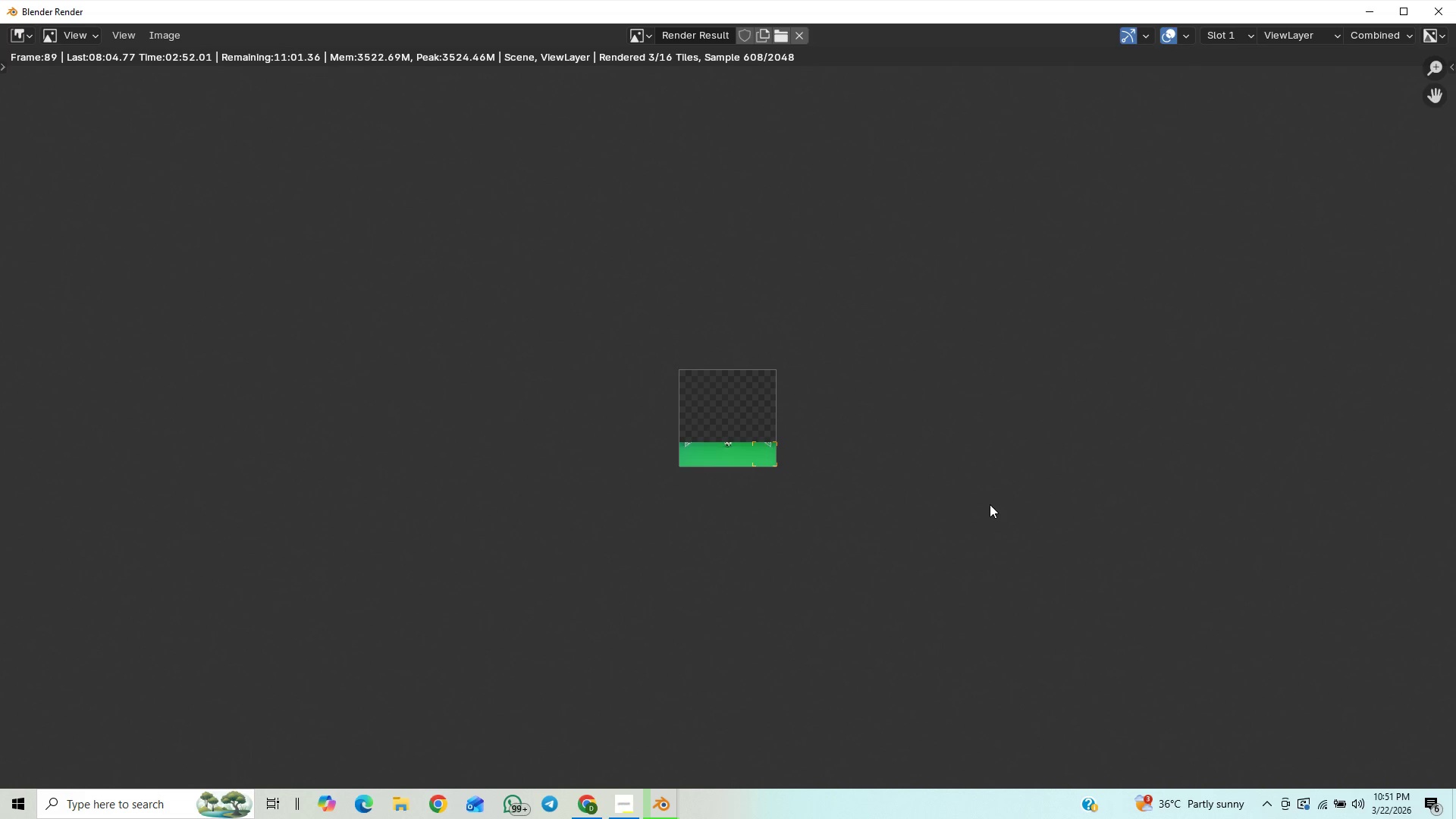 
scroll: coordinate [990, 504], scroll_direction: up, amount: 3.0
 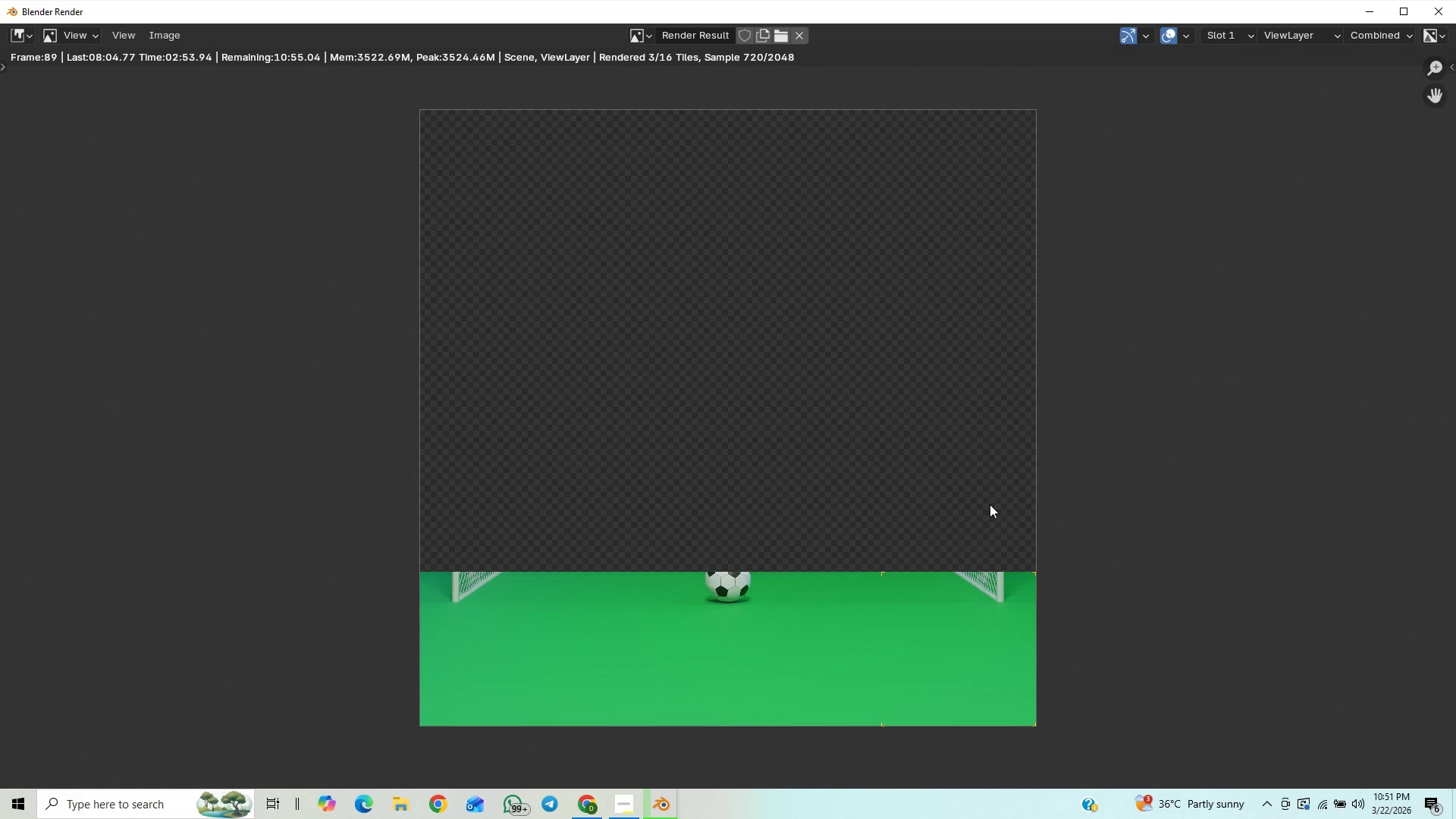 
scroll: coordinate [990, 504], scroll_direction: down, amount: 3.0
 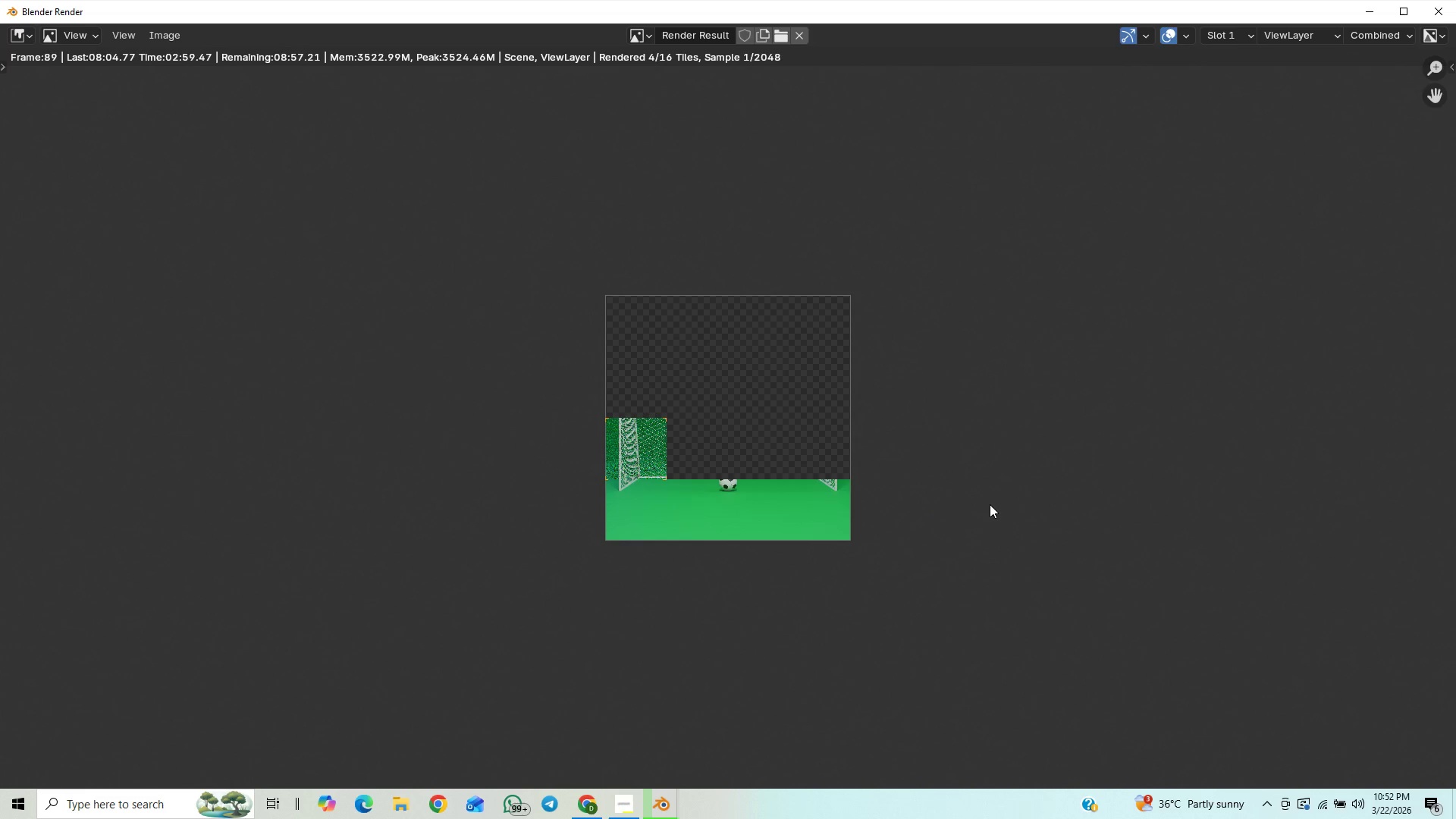 
scroll: coordinate [990, 504], scroll_direction: up, amount: 1.0
 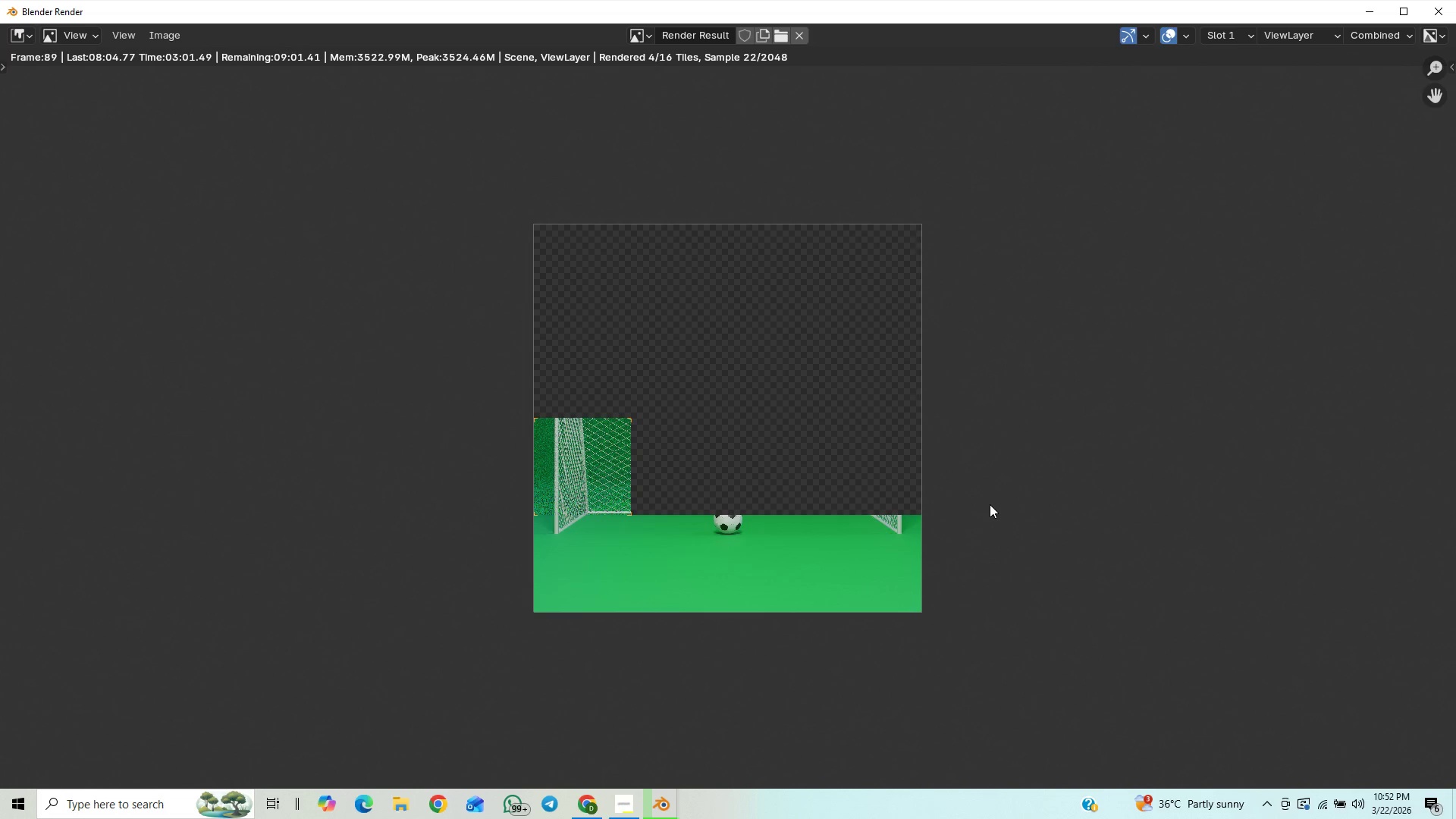 
scroll: coordinate [990, 504], scroll_direction: down, amount: 2.0
 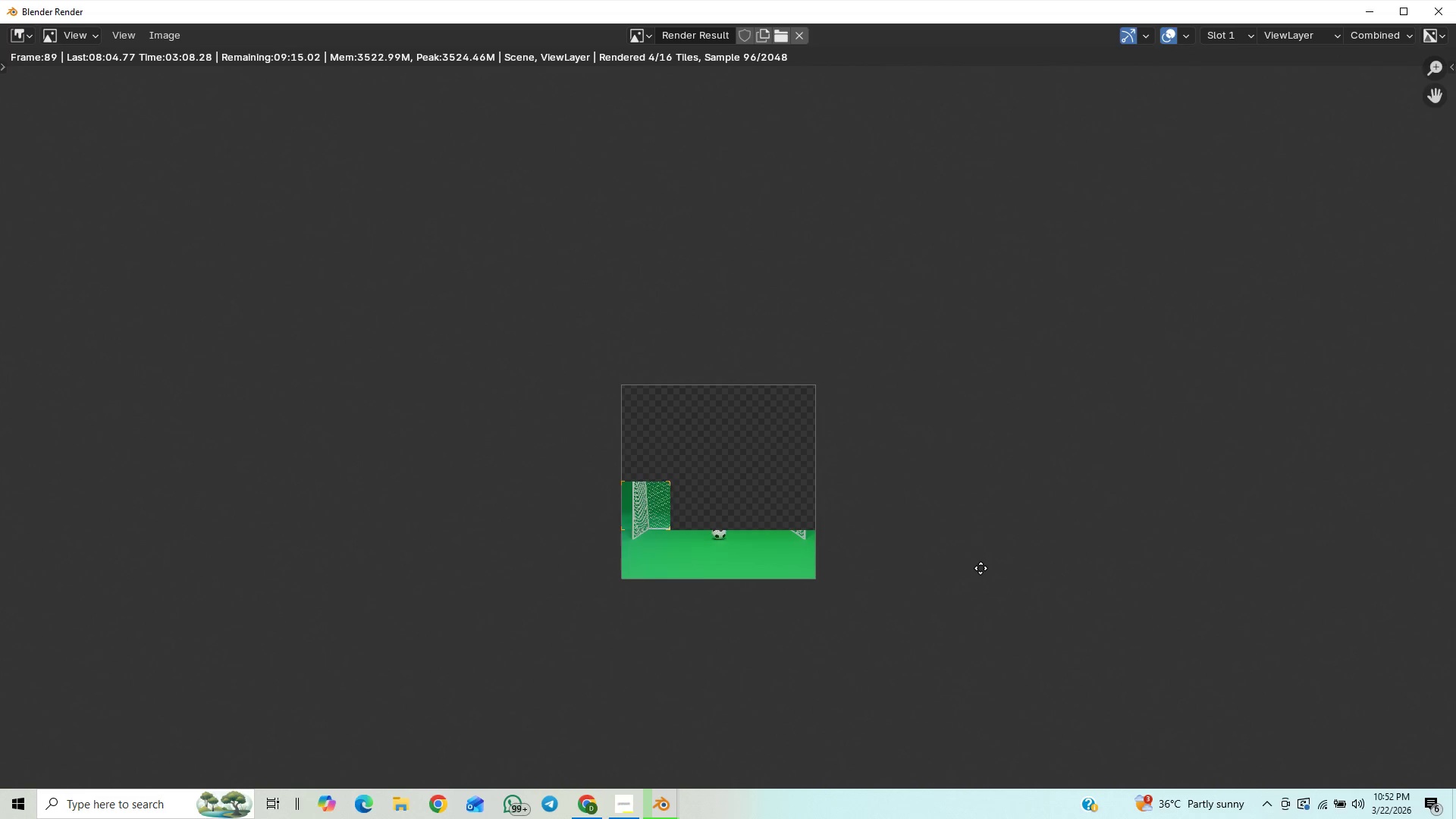 
middle_click([1006, 555])
 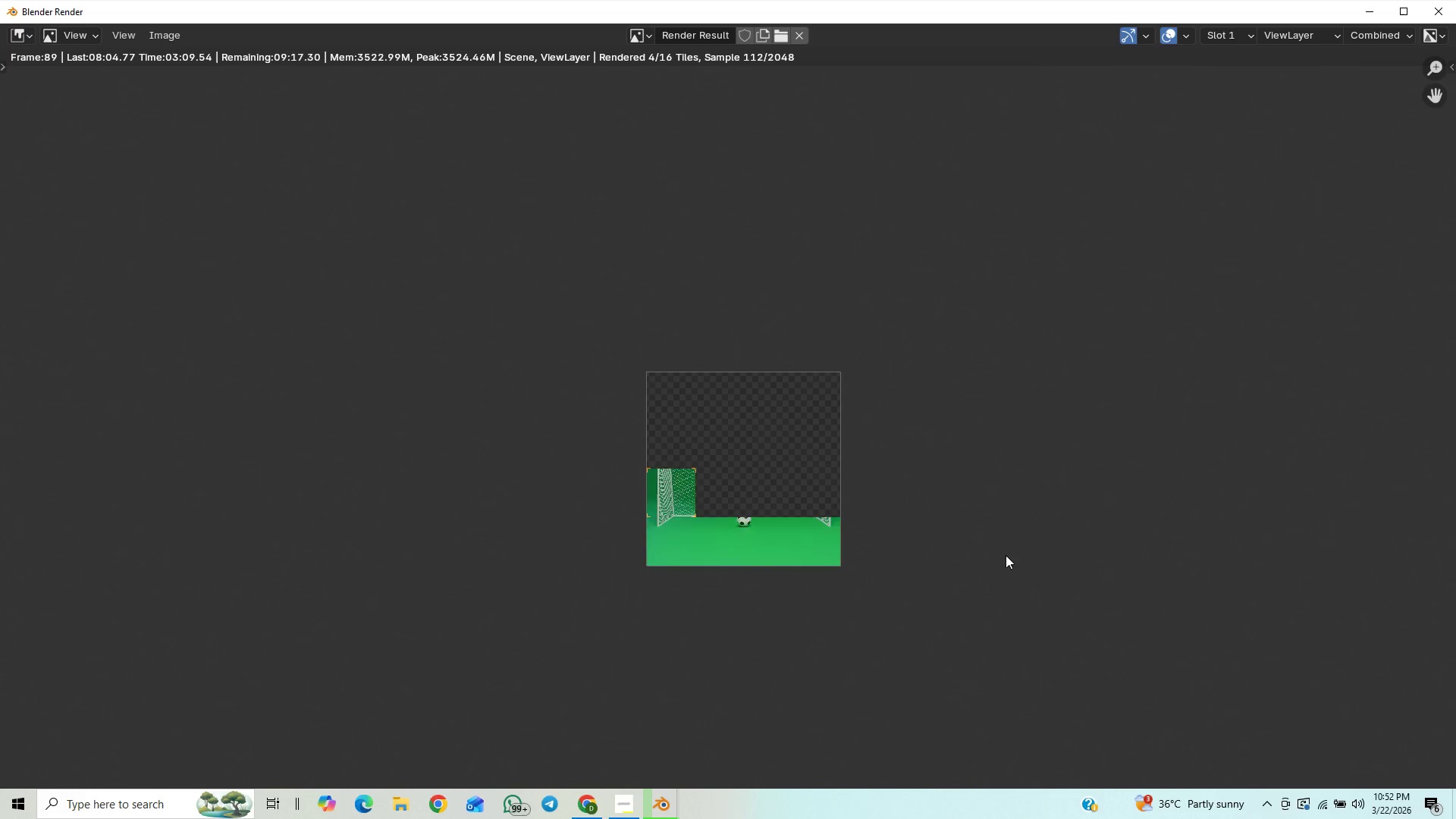 
scroll: coordinate [1006, 555], scroll_direction: up, amount: 9.0
 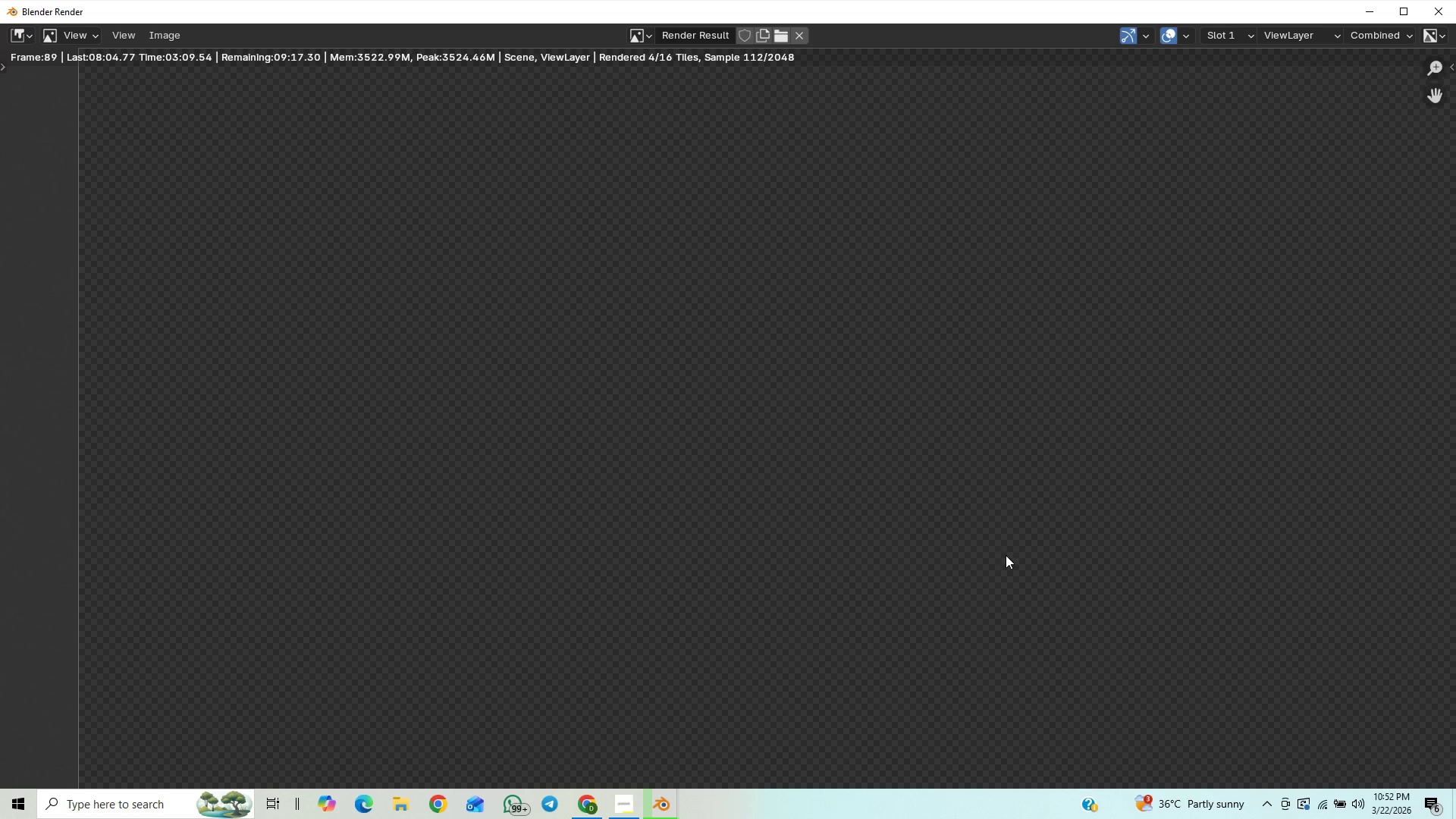 
scroll: coordinate [1030, 537], scroll_direction: down, amount: 6.0
 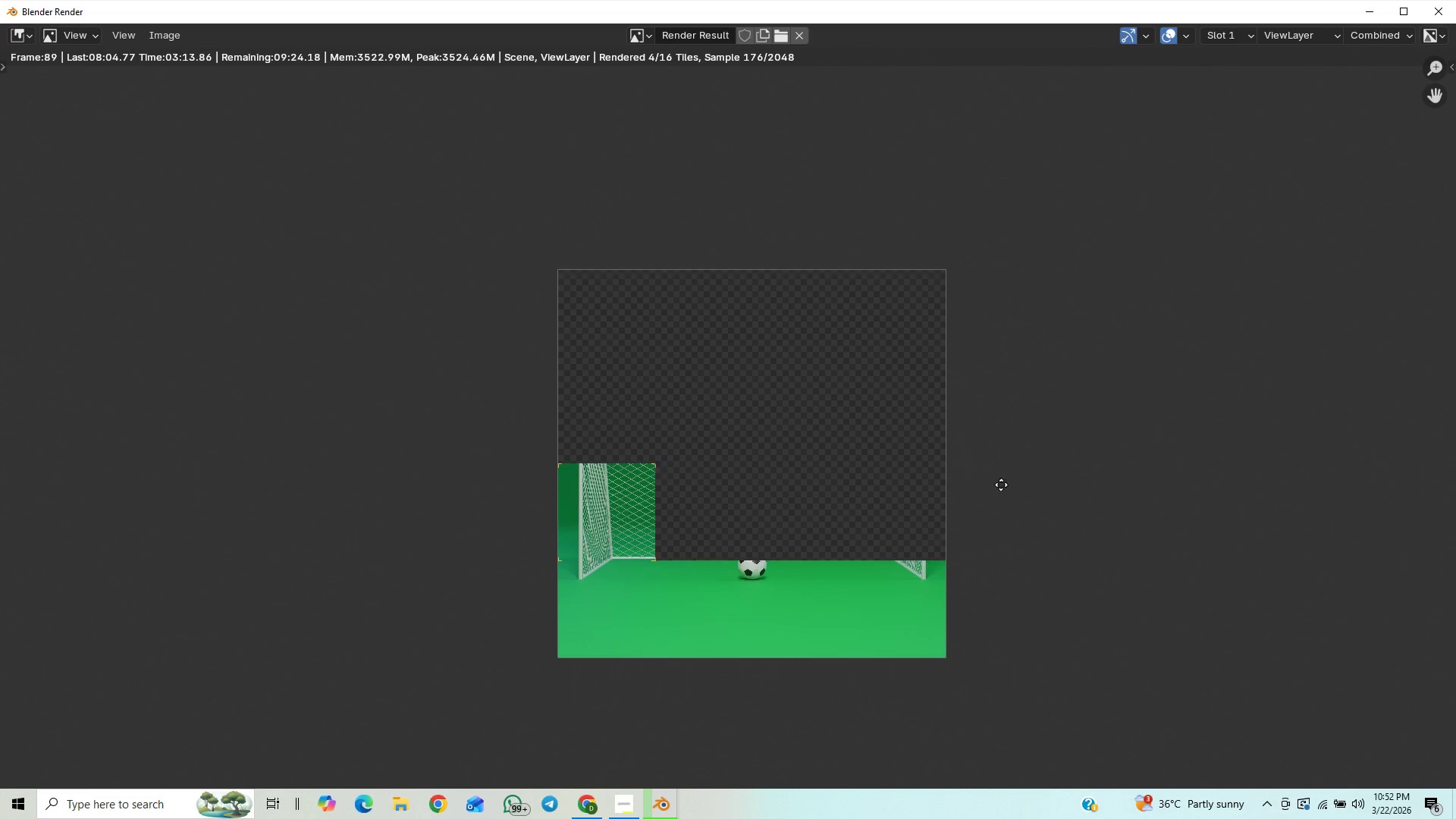 
scroll: coordinate [1135, 560], scroll_direction: up, amount: 8.0
 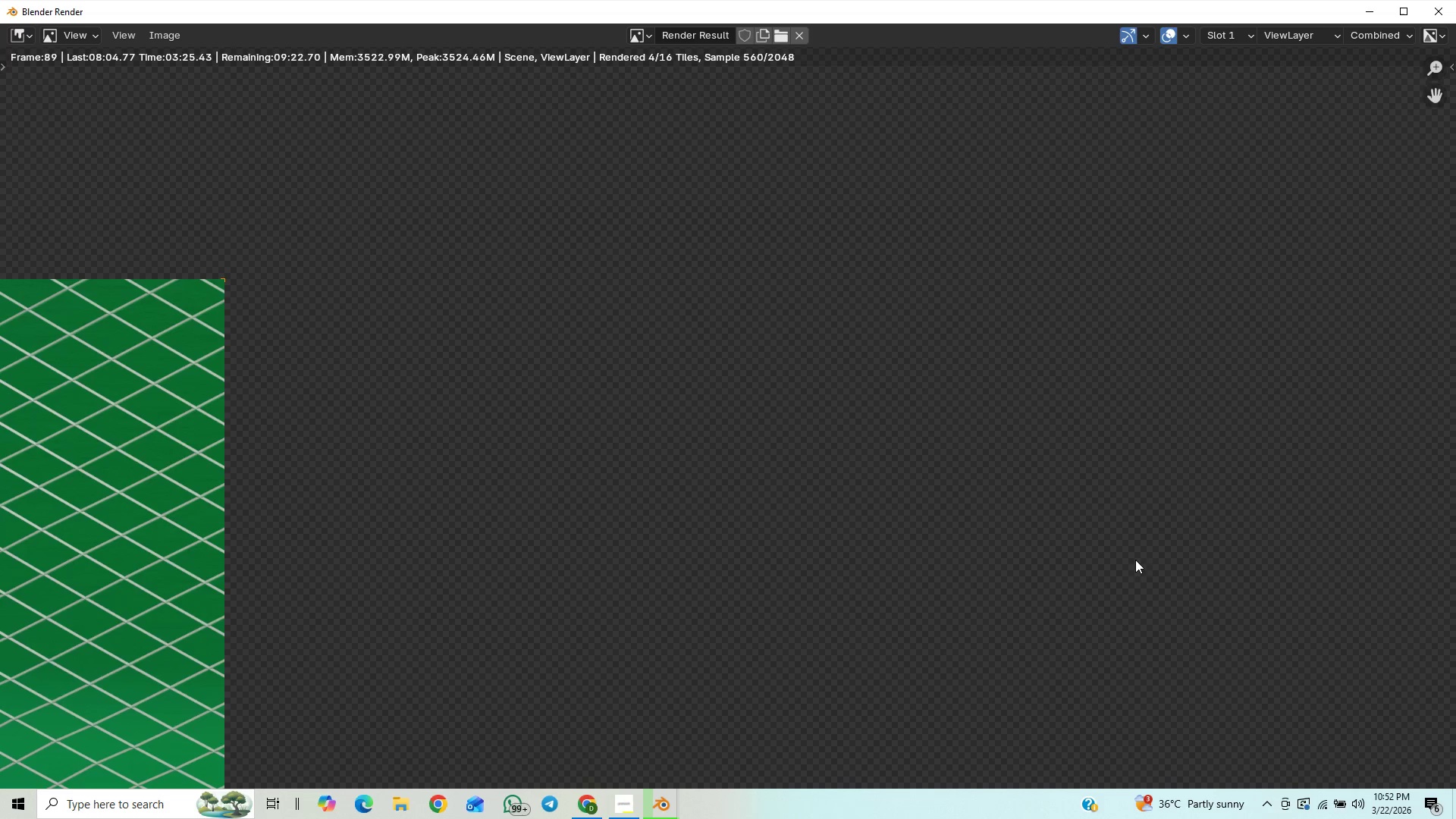 
scroll: coordinate [1122, 576], scroll_direction: down, amount: 4.0